 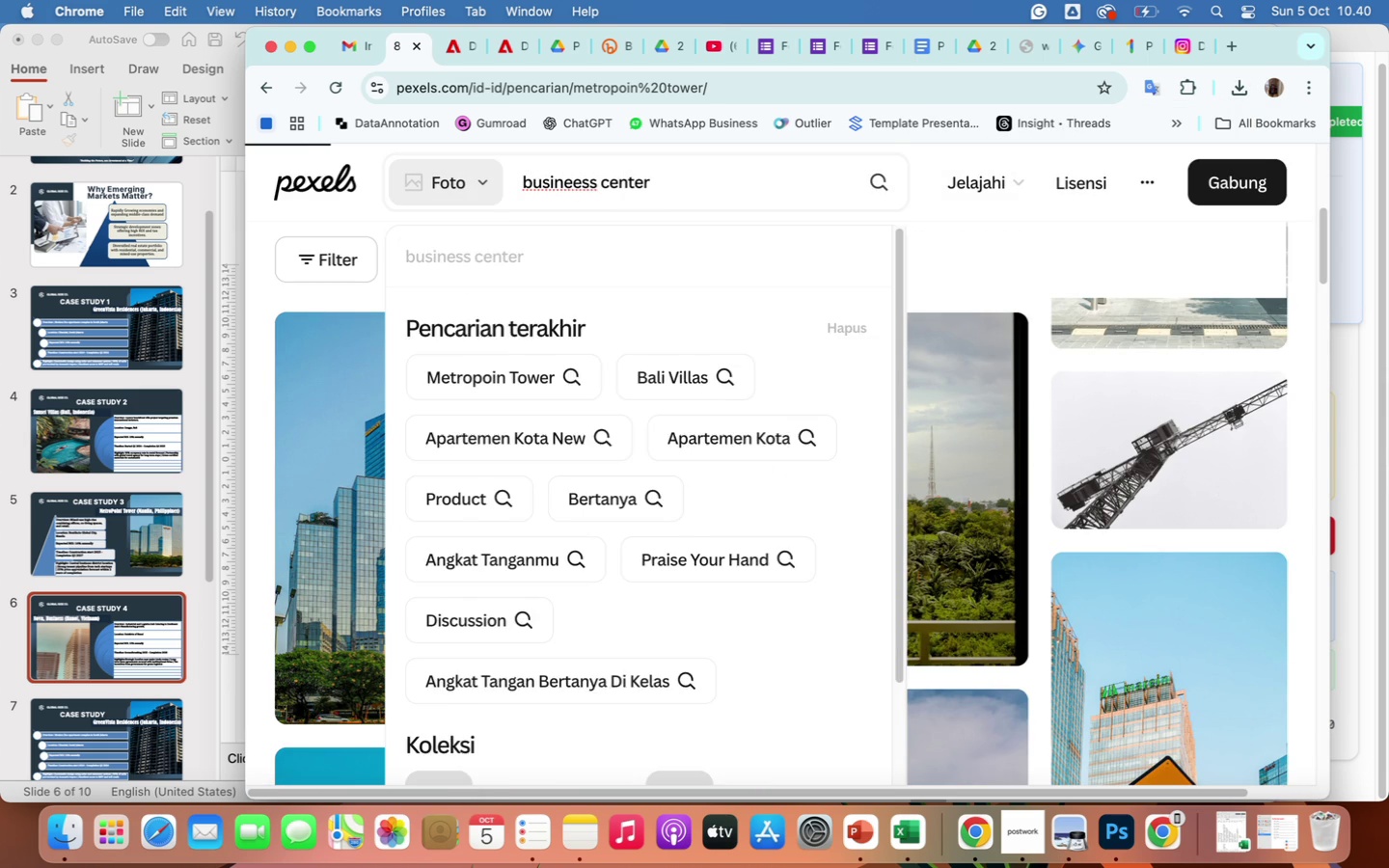 
scroll: coordinate [681, 681], scroll_direction: down, amount: 118.0
 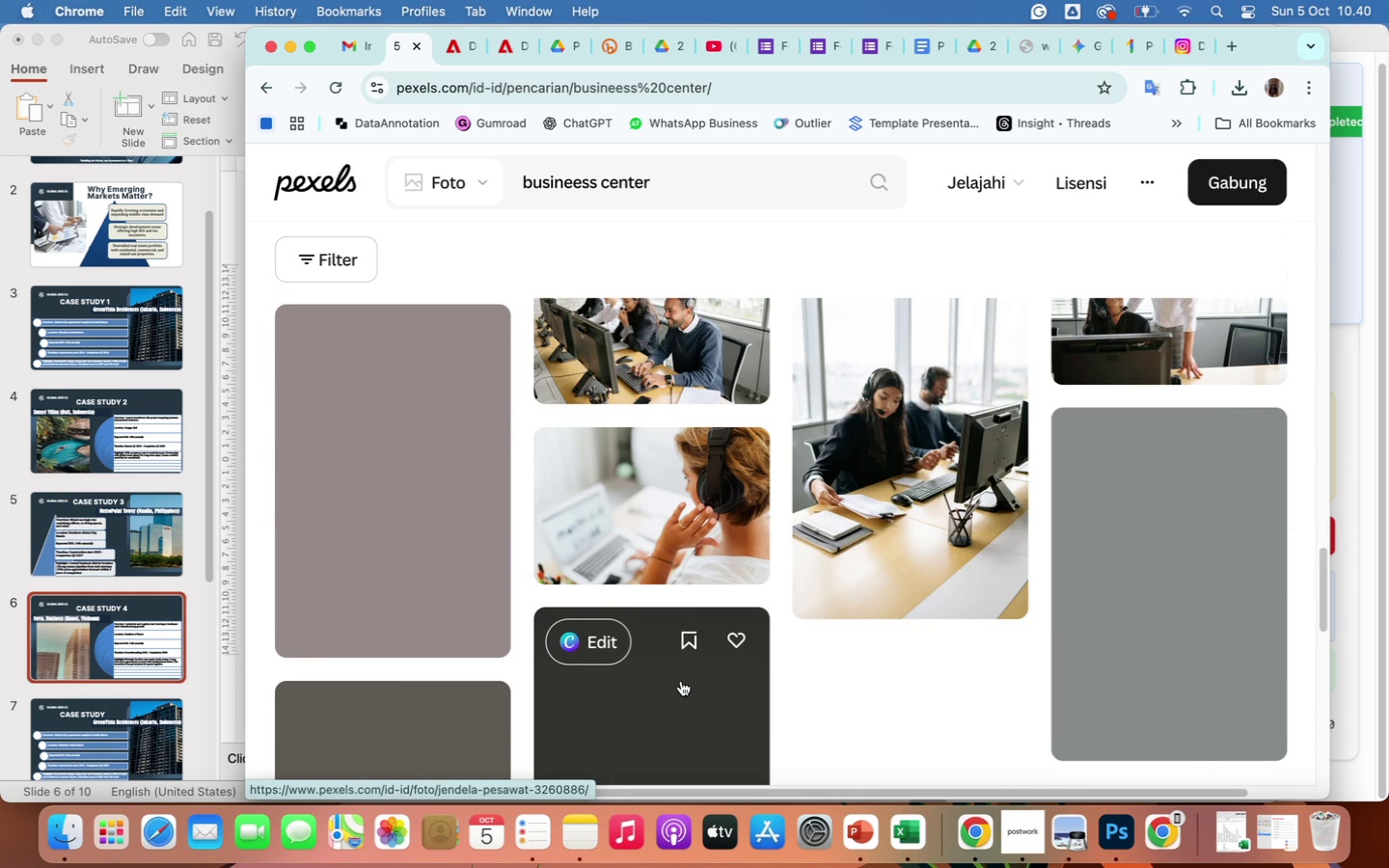 
scroll: coordinate [1112, 610], scroll_direction: up, amount: 87.0
 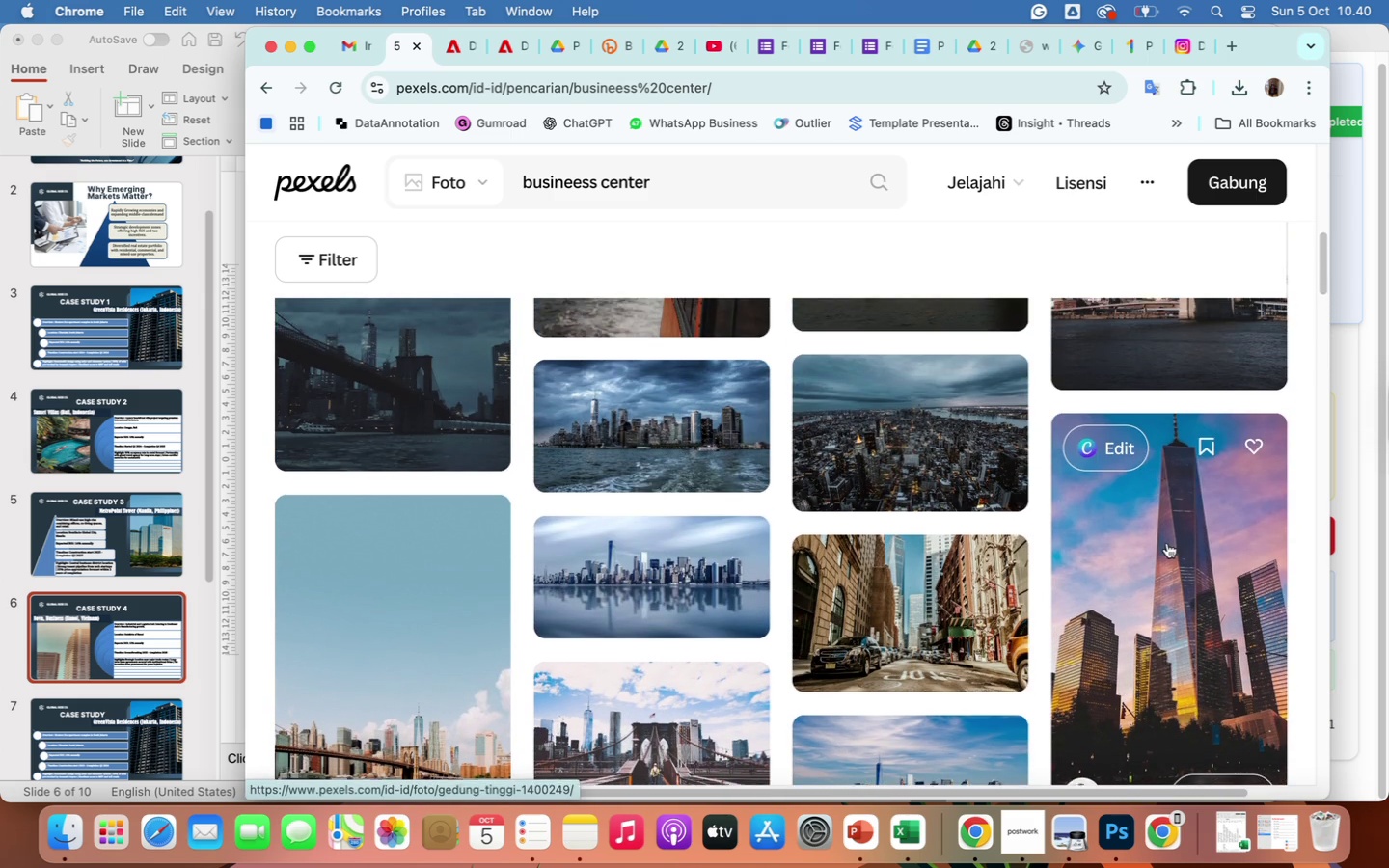 
scroll: coordinate [1167, 543], scroll_direction: down, amount: 24.0
 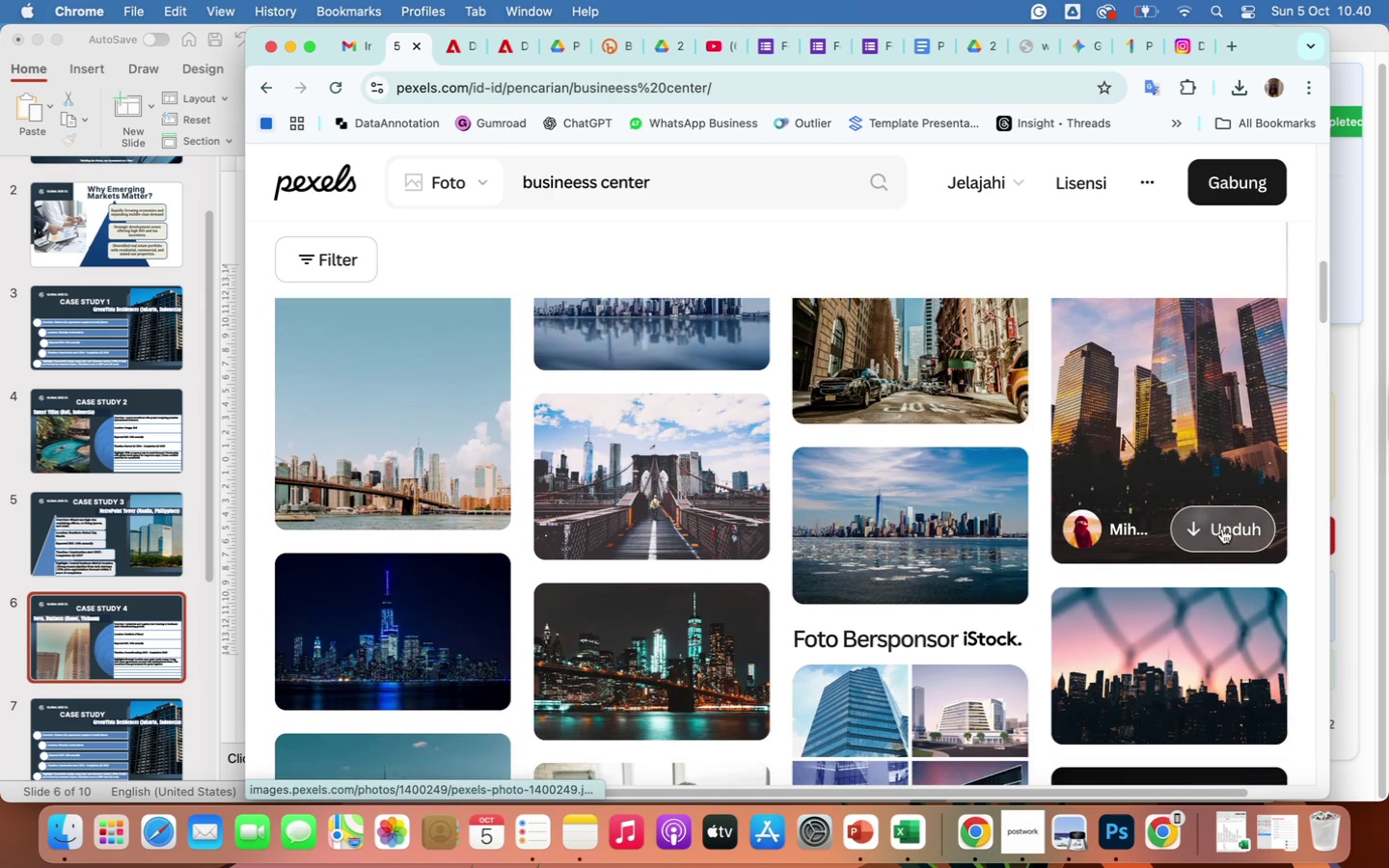 
left_click([1222, 529])
 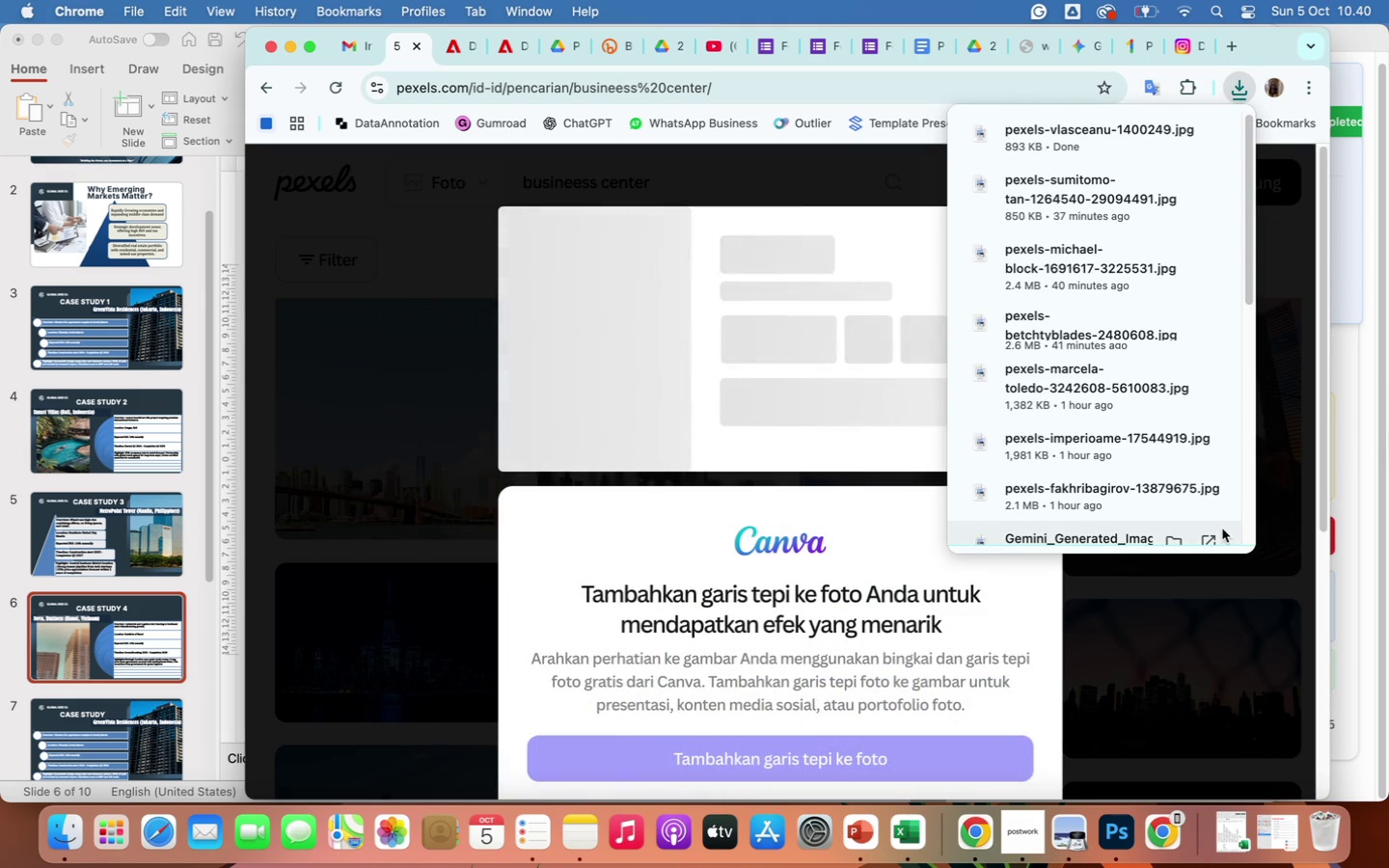 
mouse_move([1037, 193])
 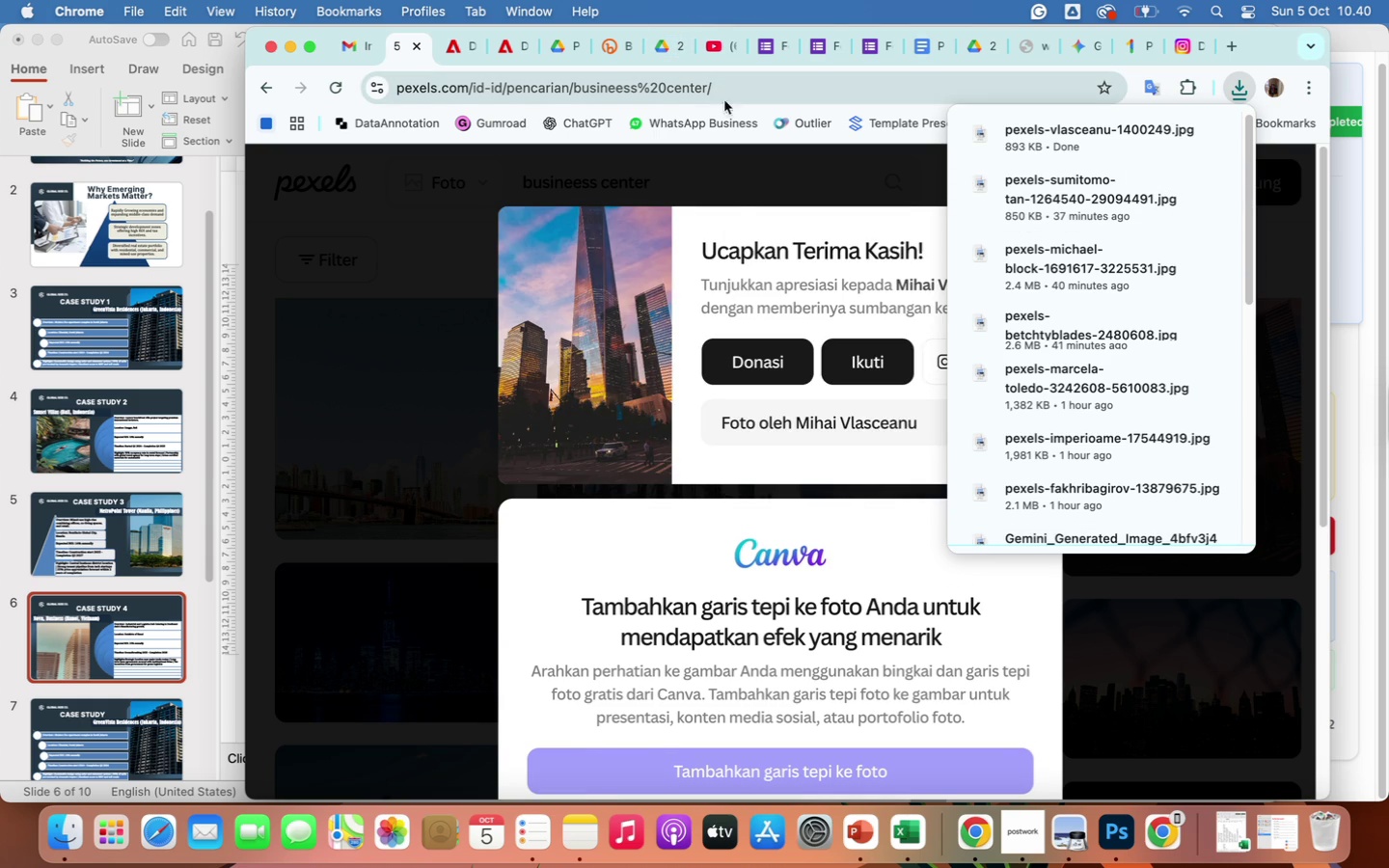 
left_click([739, 190])
 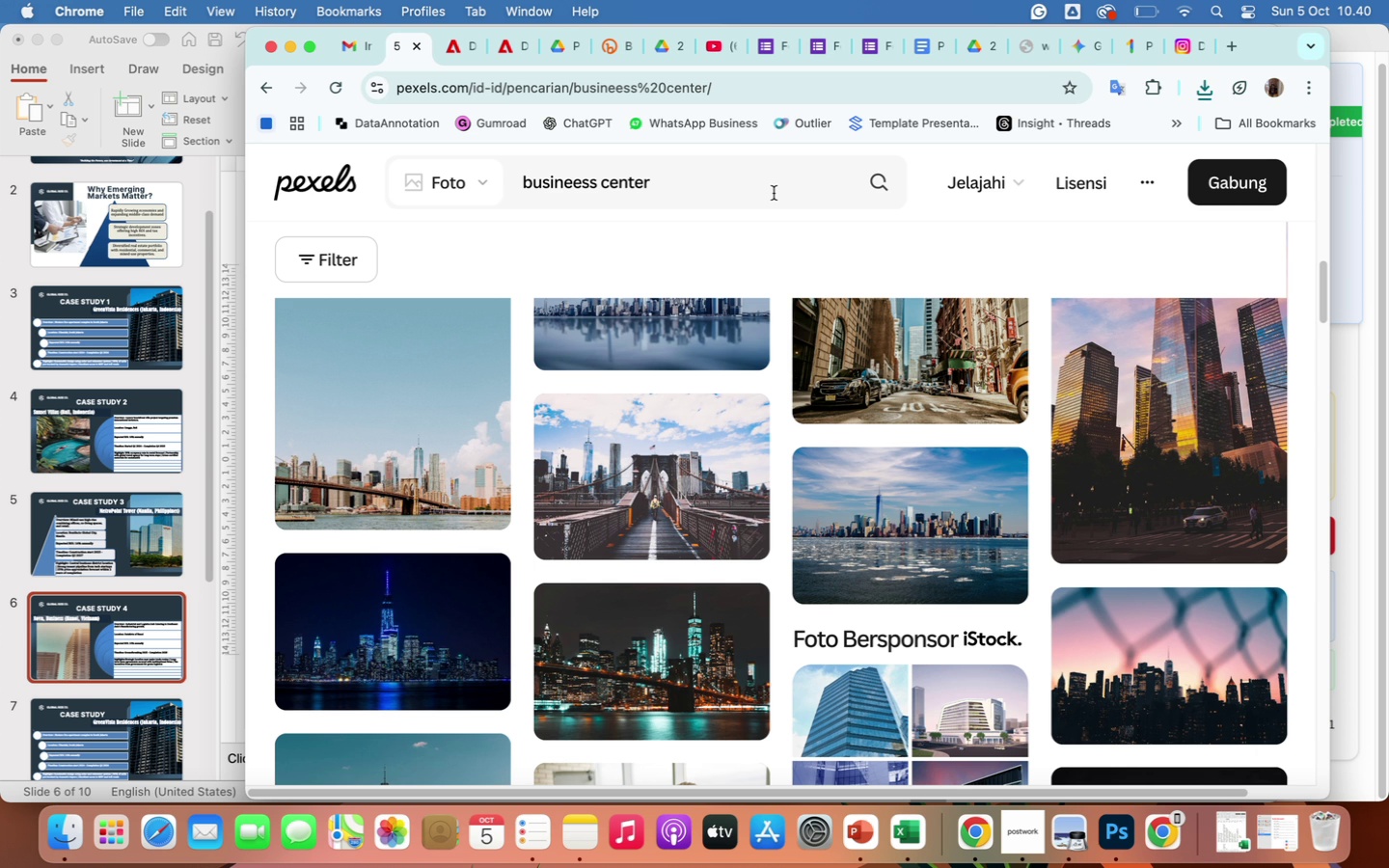 
wait(12.61)
 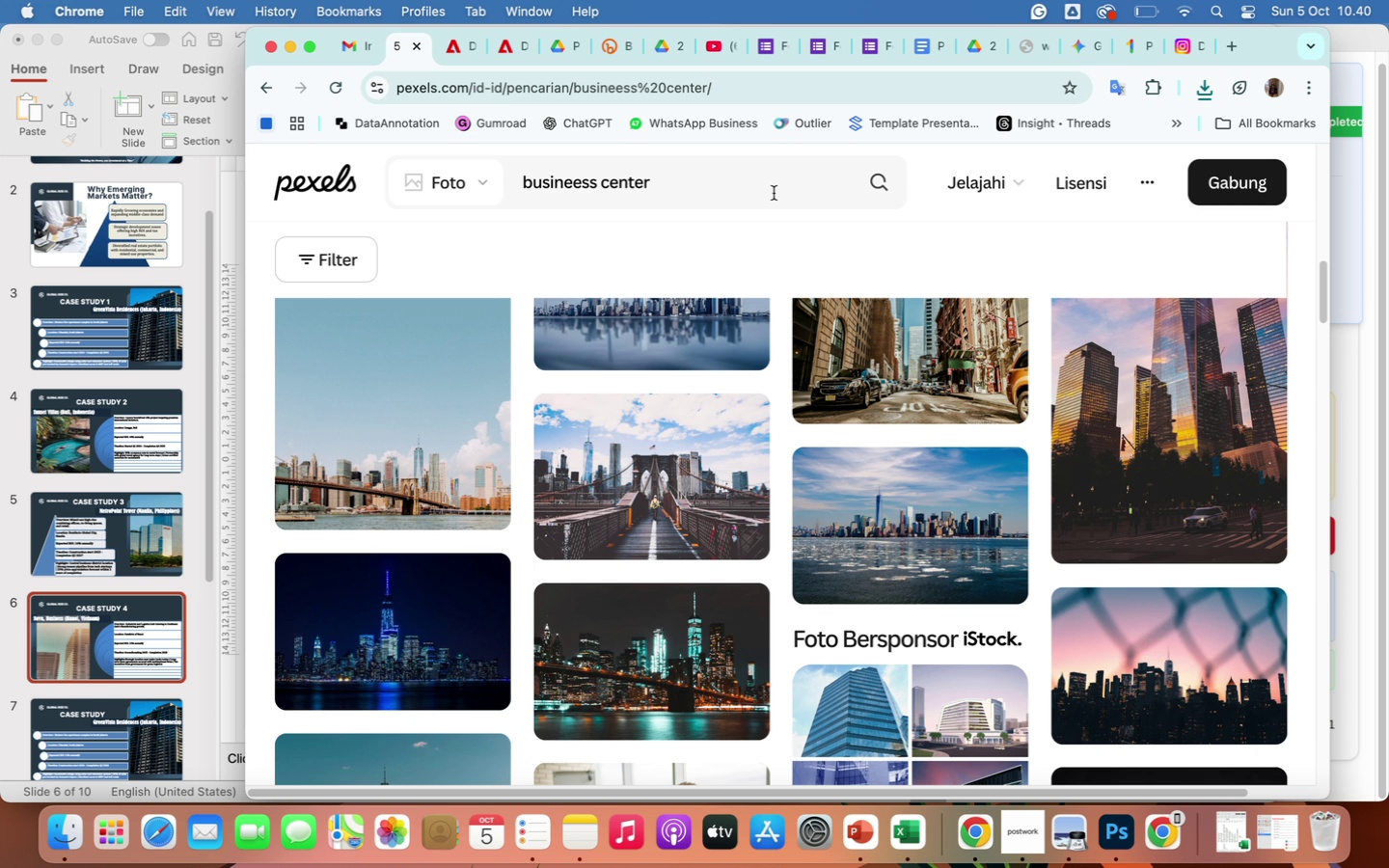 
mouse_move([902, 80])
 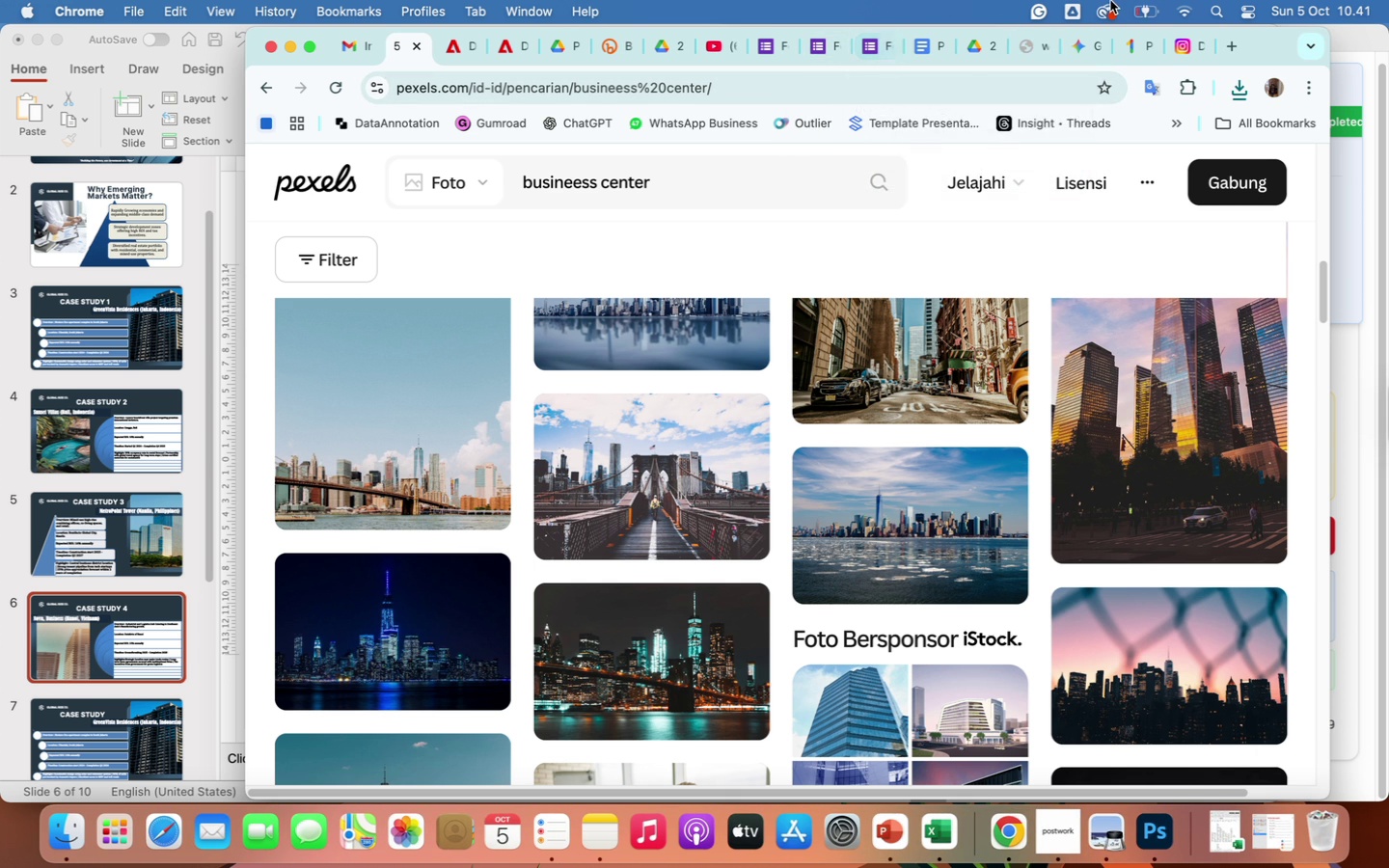 
left_click([1150, 14])
 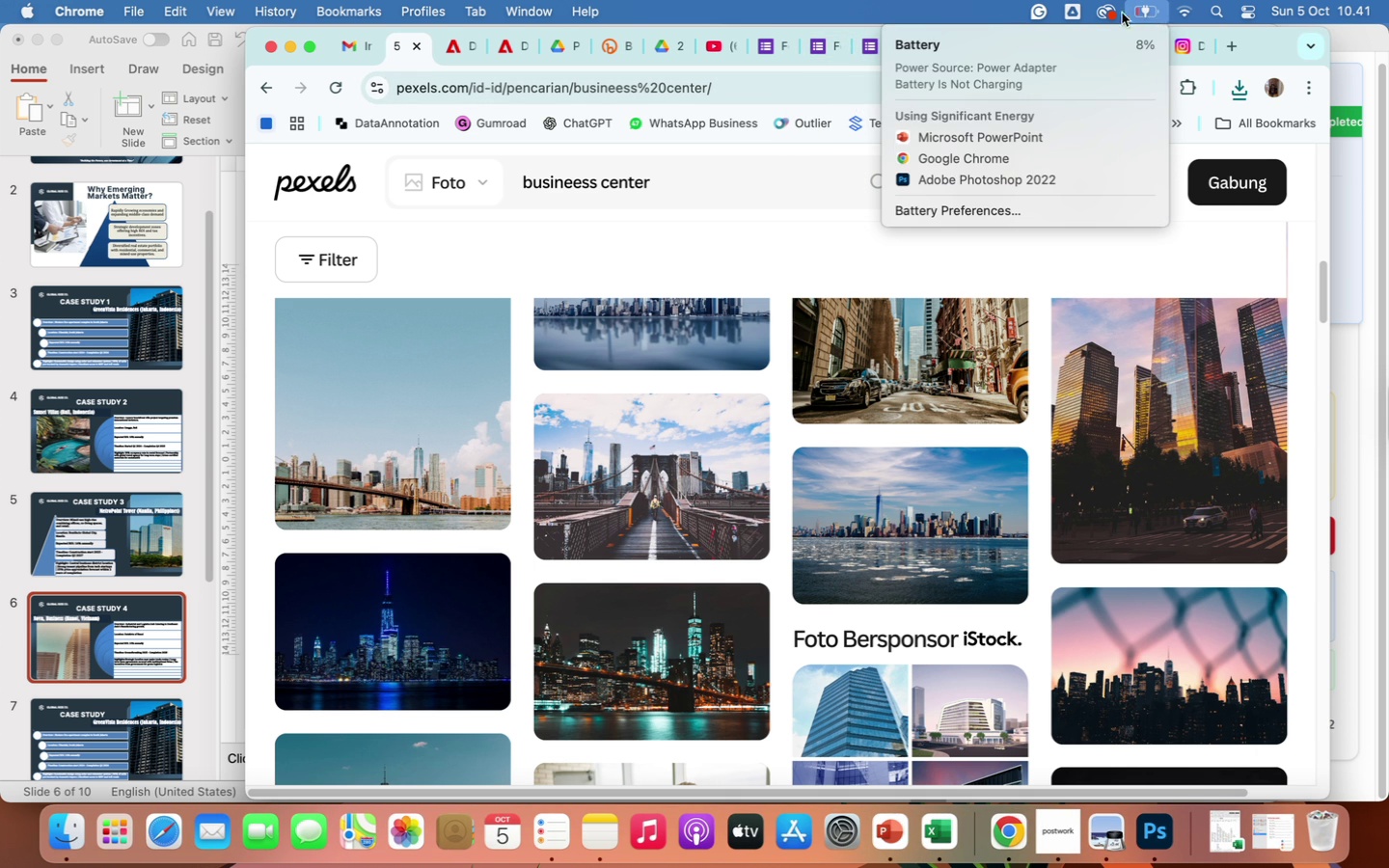 
left_click([973, 12])